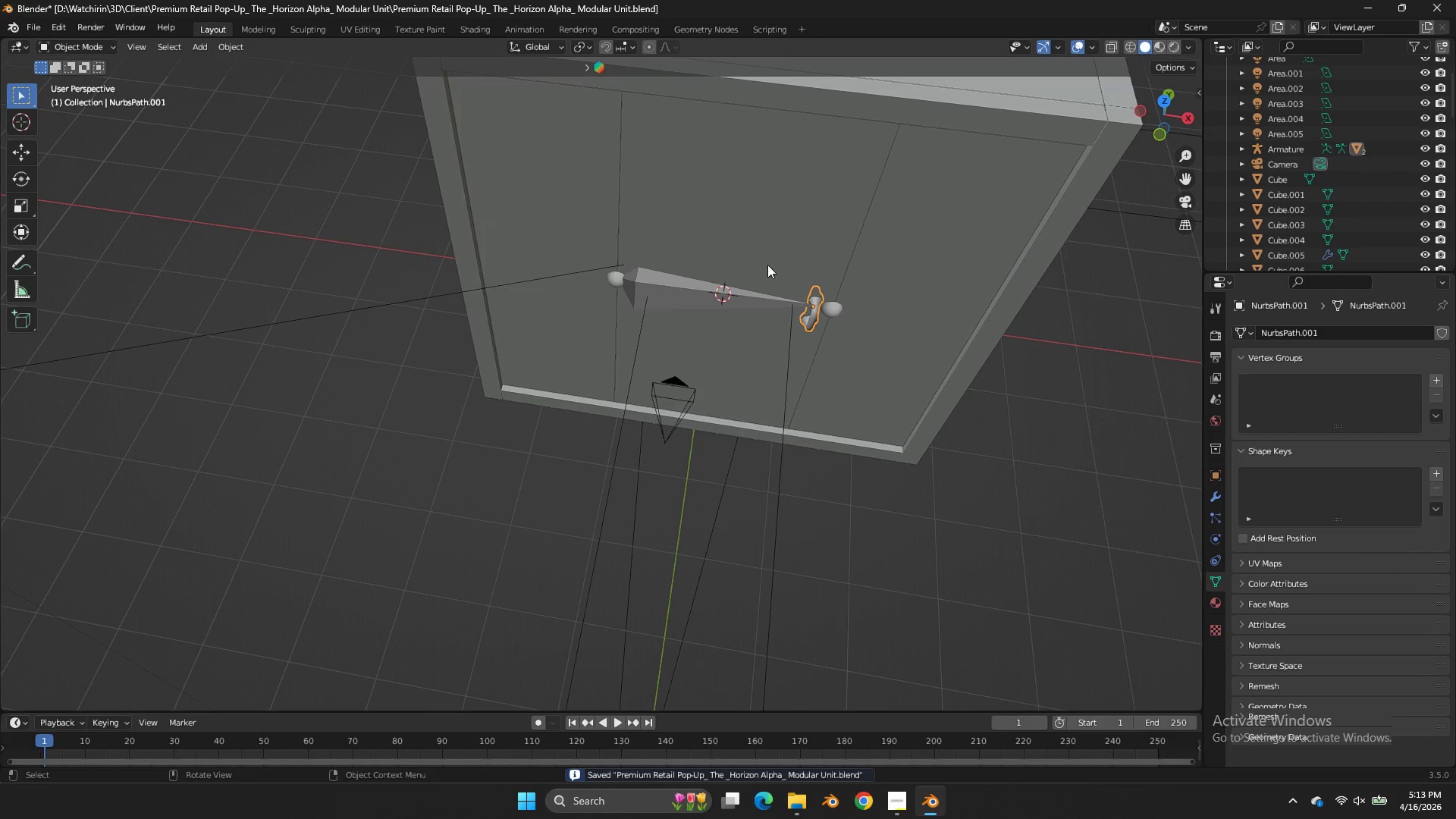 
key(Alt+P)
 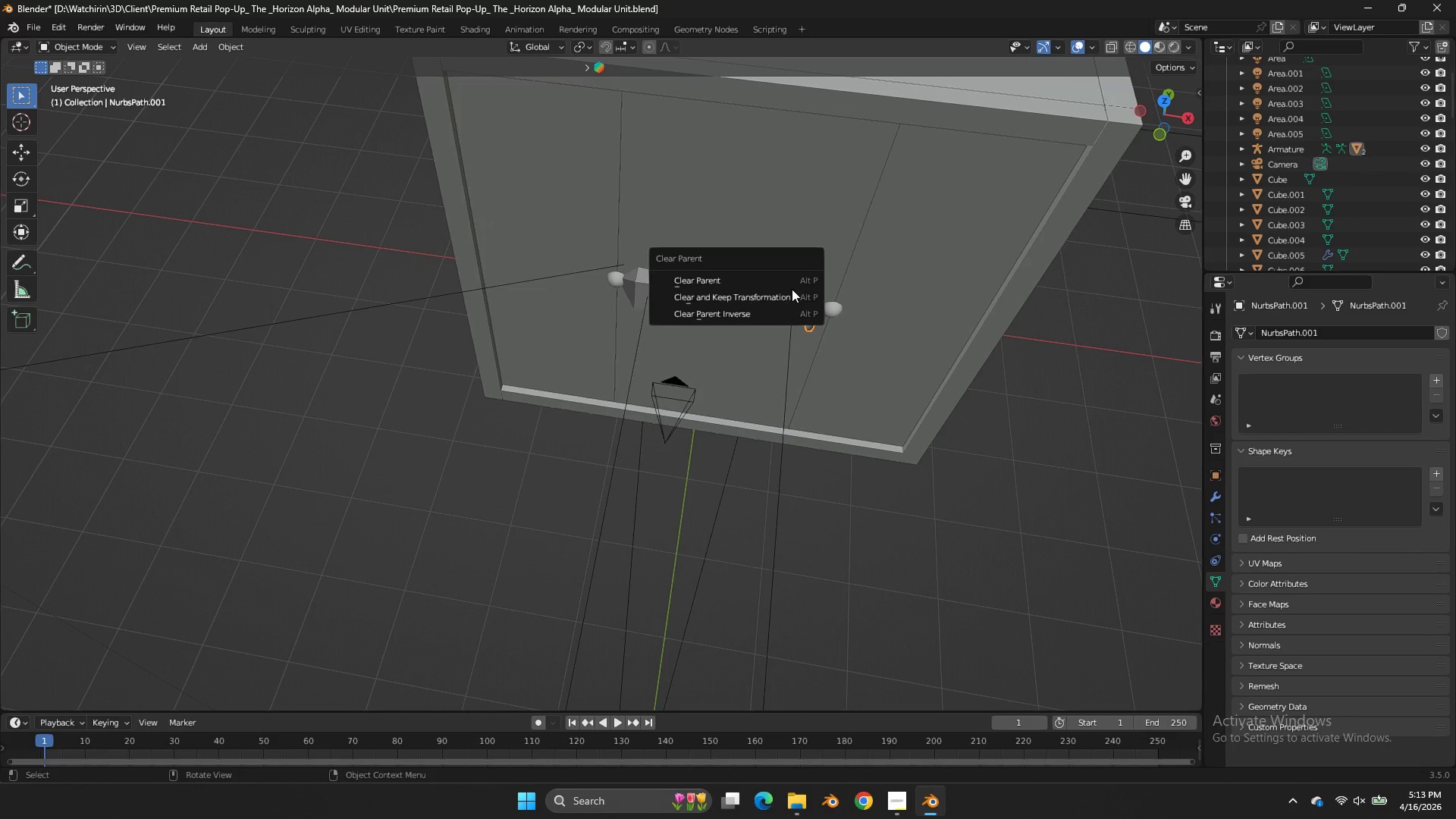 
left_click([792, 290])
 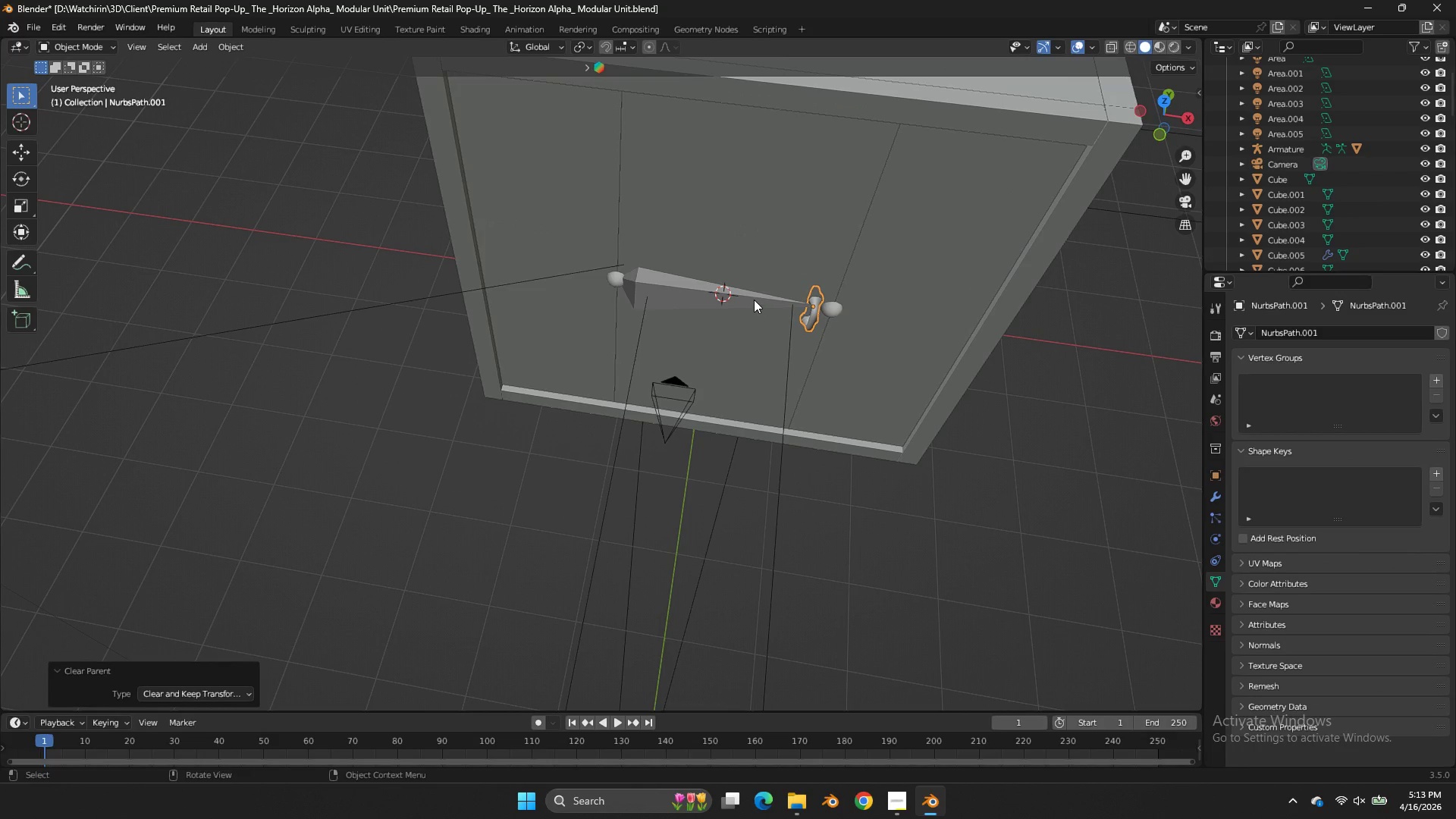 
left_click([754, 300])
 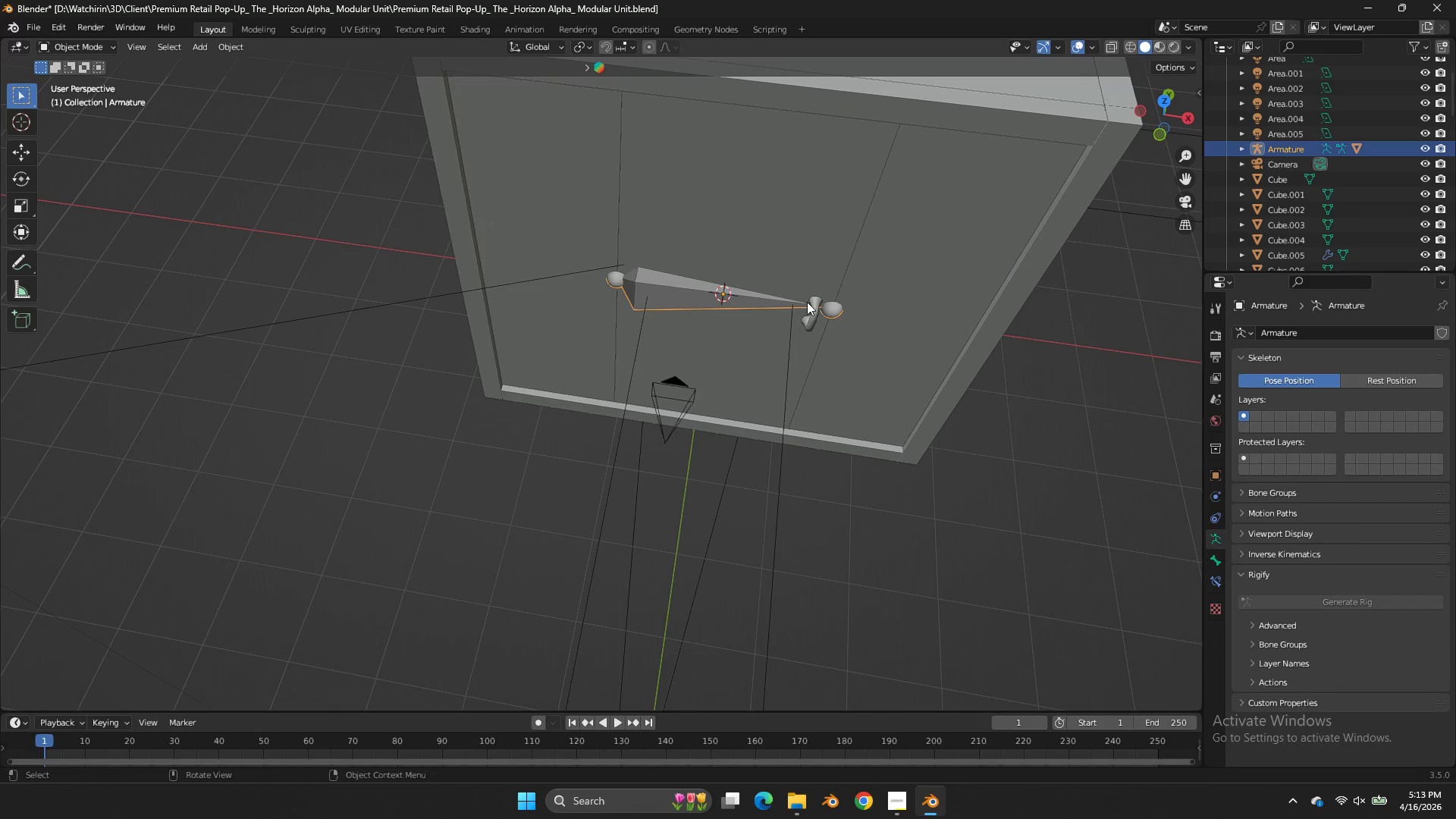 
hold_key(key=ShiftLeft, duration=1.09)
double_click([782, 306])
 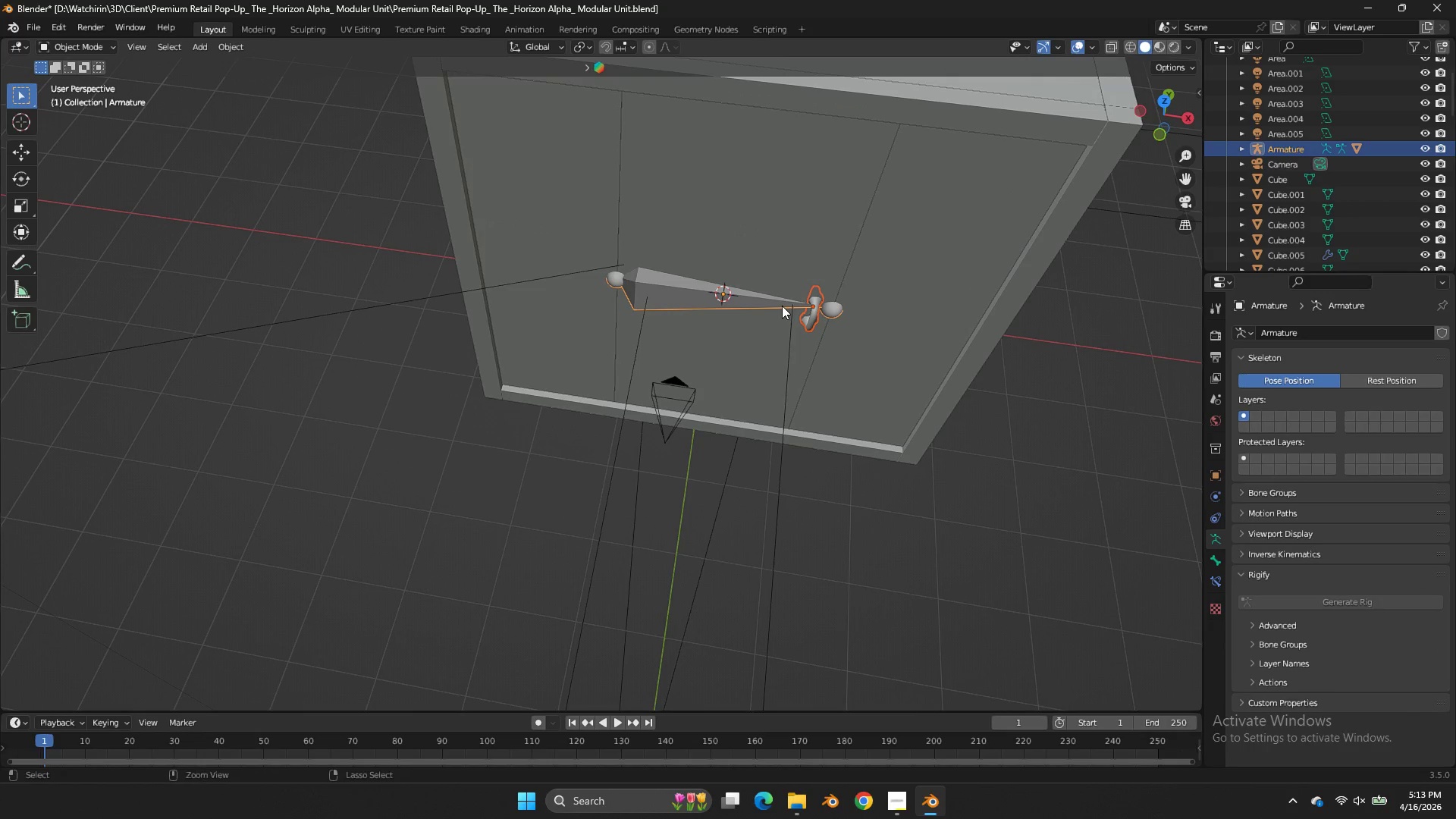 
key(Control+P)